 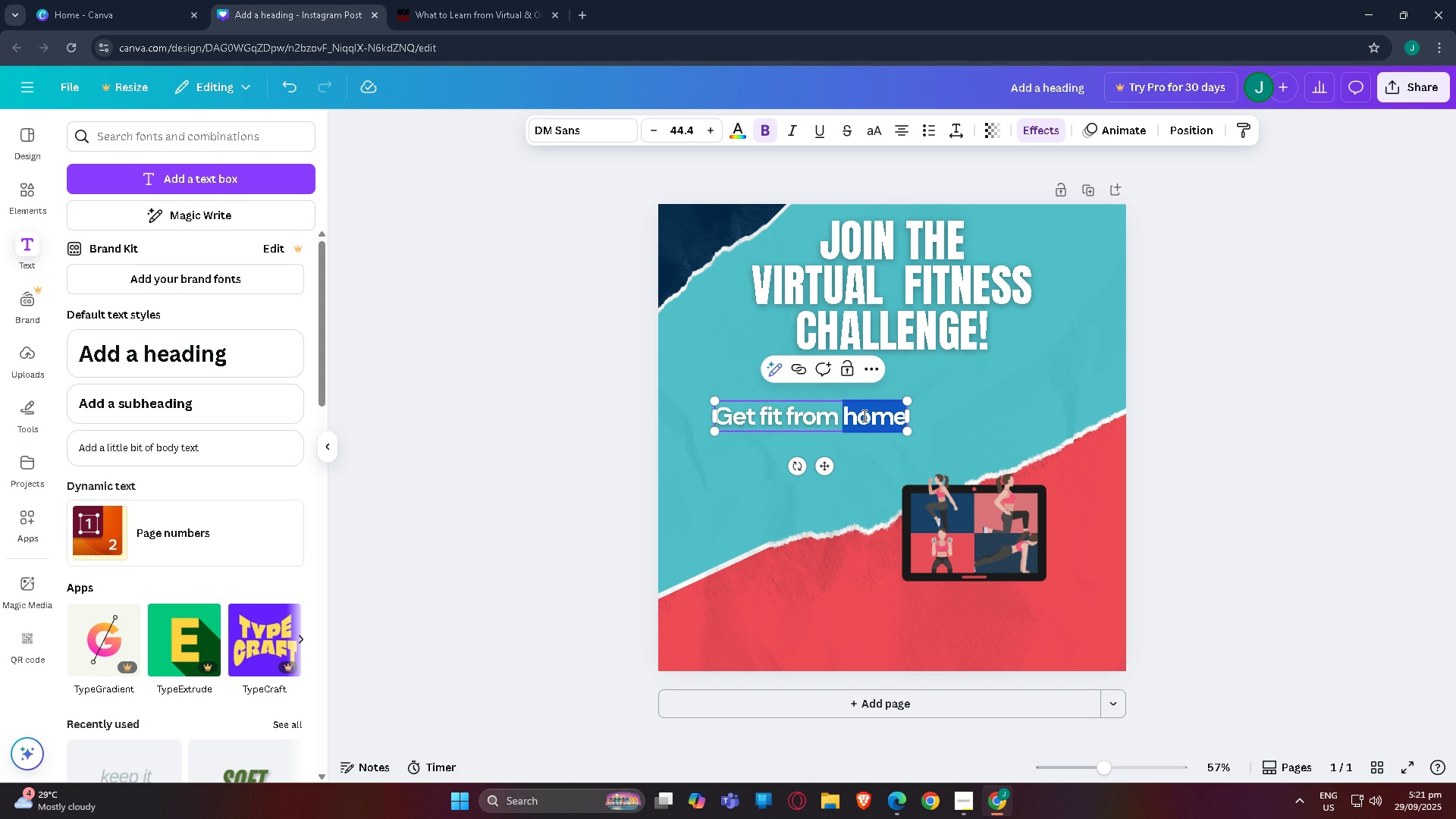 
triple_click([863, 416])
 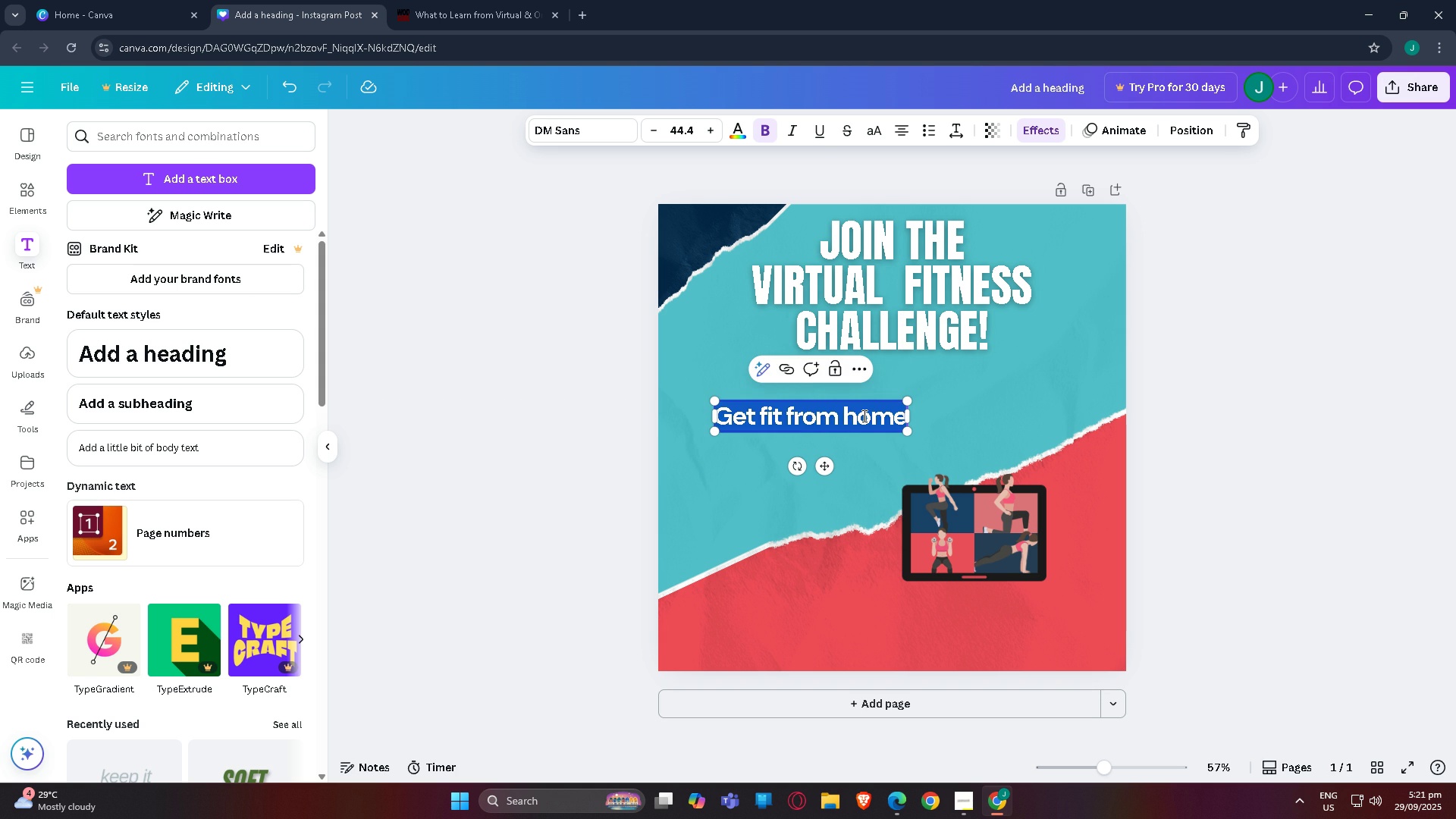 
triple_click([863, 416])
 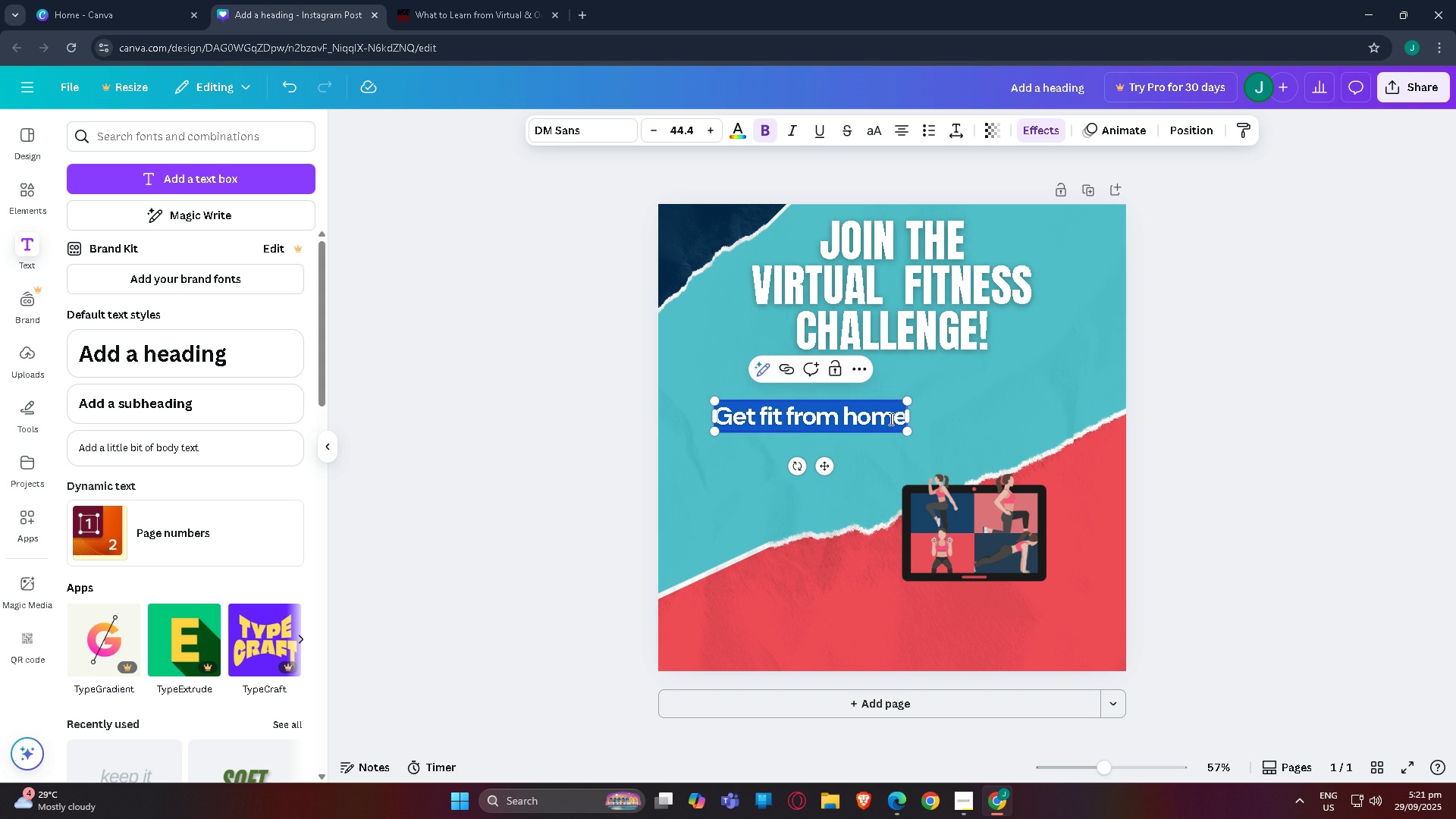 
scroll: coordinate [893, 428], scroll_direction: down, amount: 2.0
 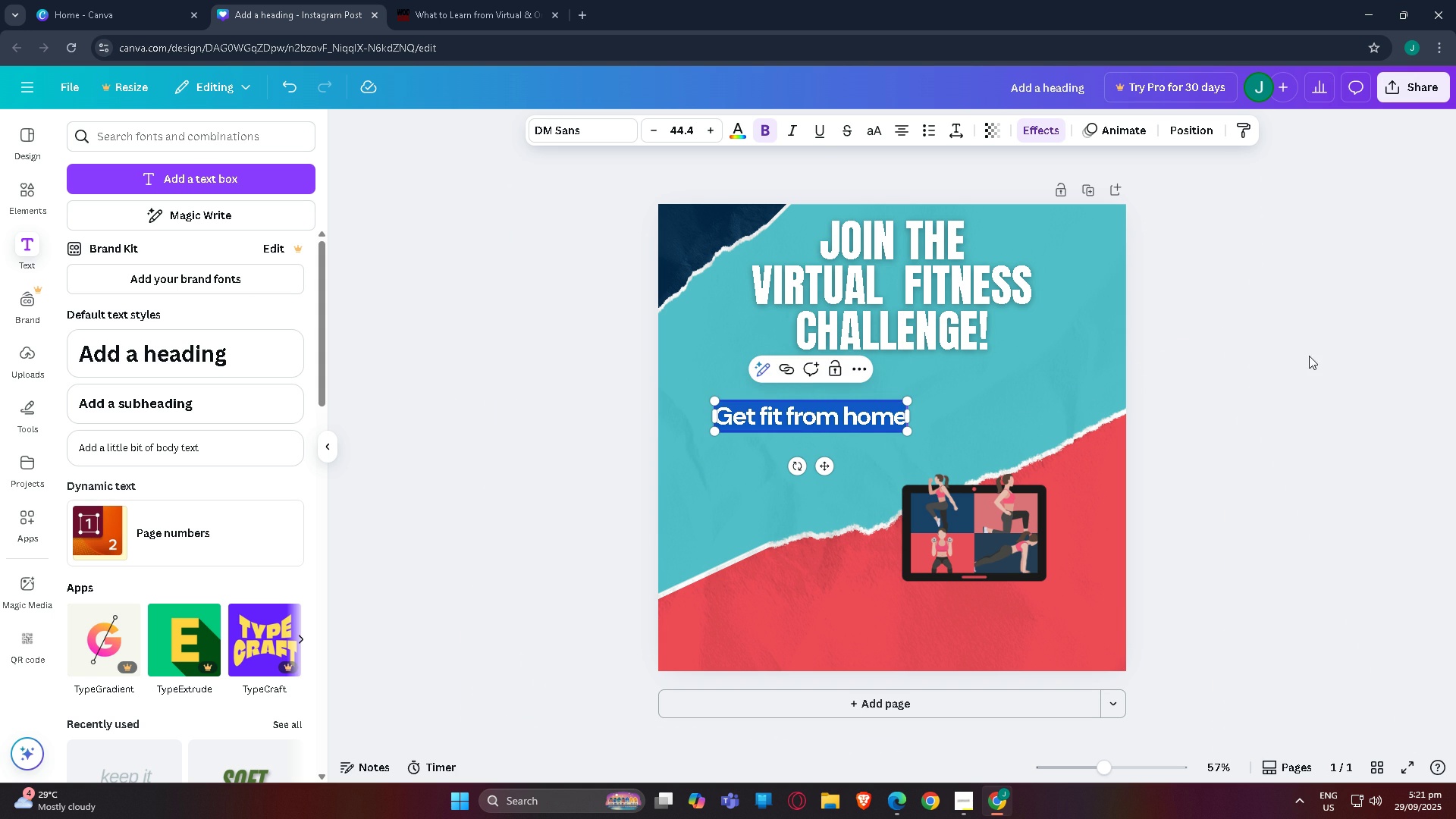 
left_click([1309, 356])
 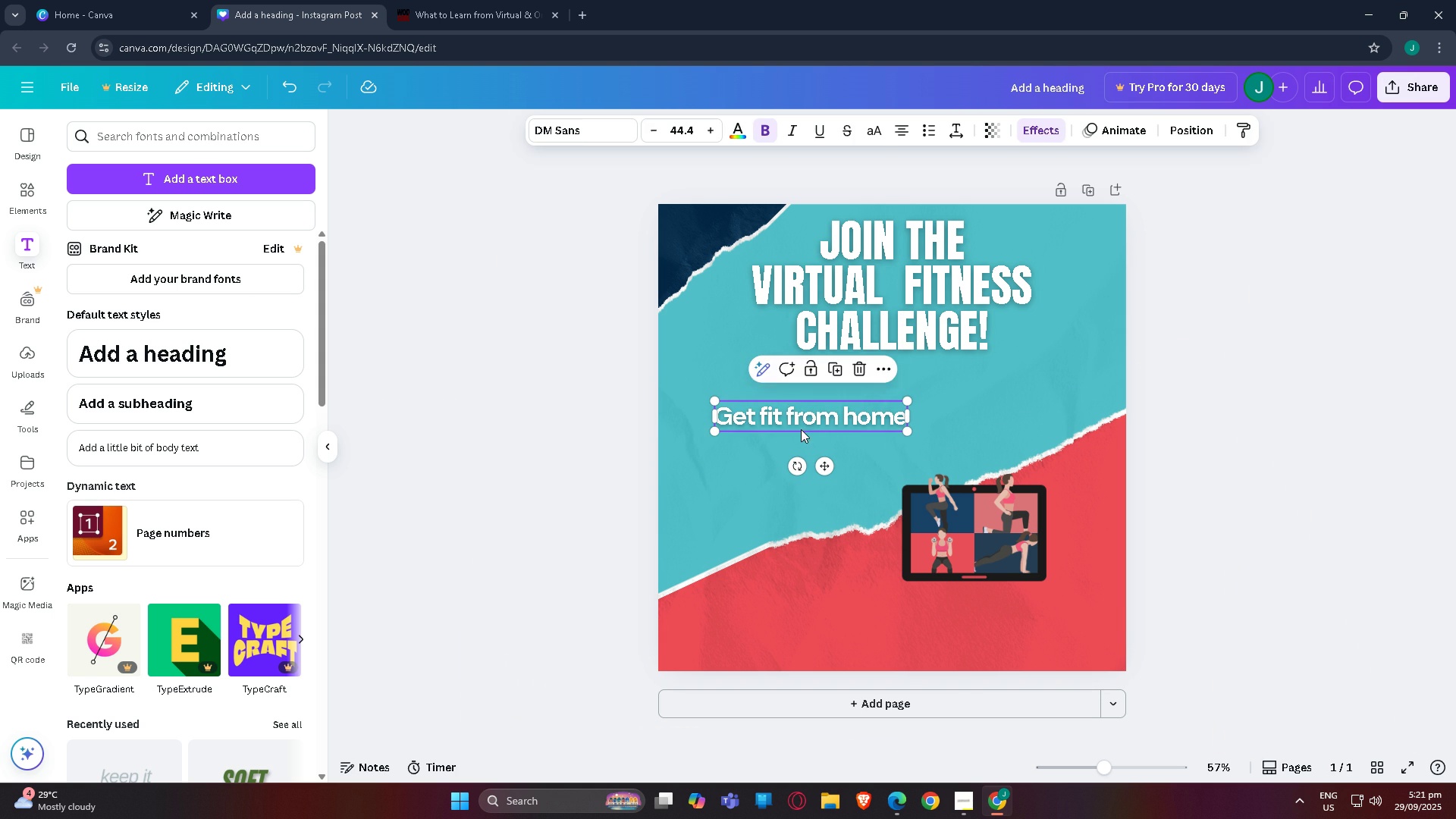 
double_click([801, 429])
 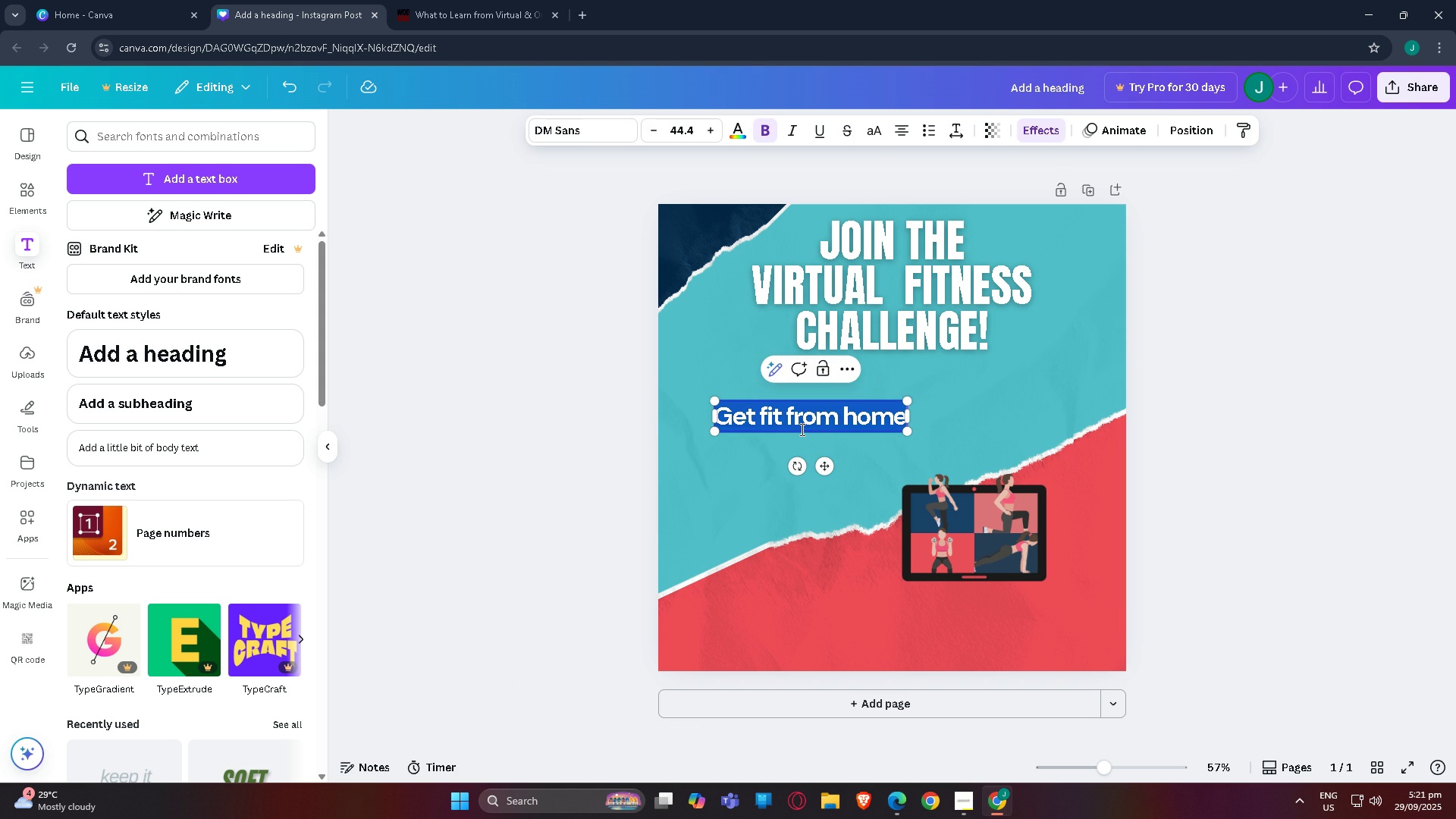 
triple_click([801, 429])
 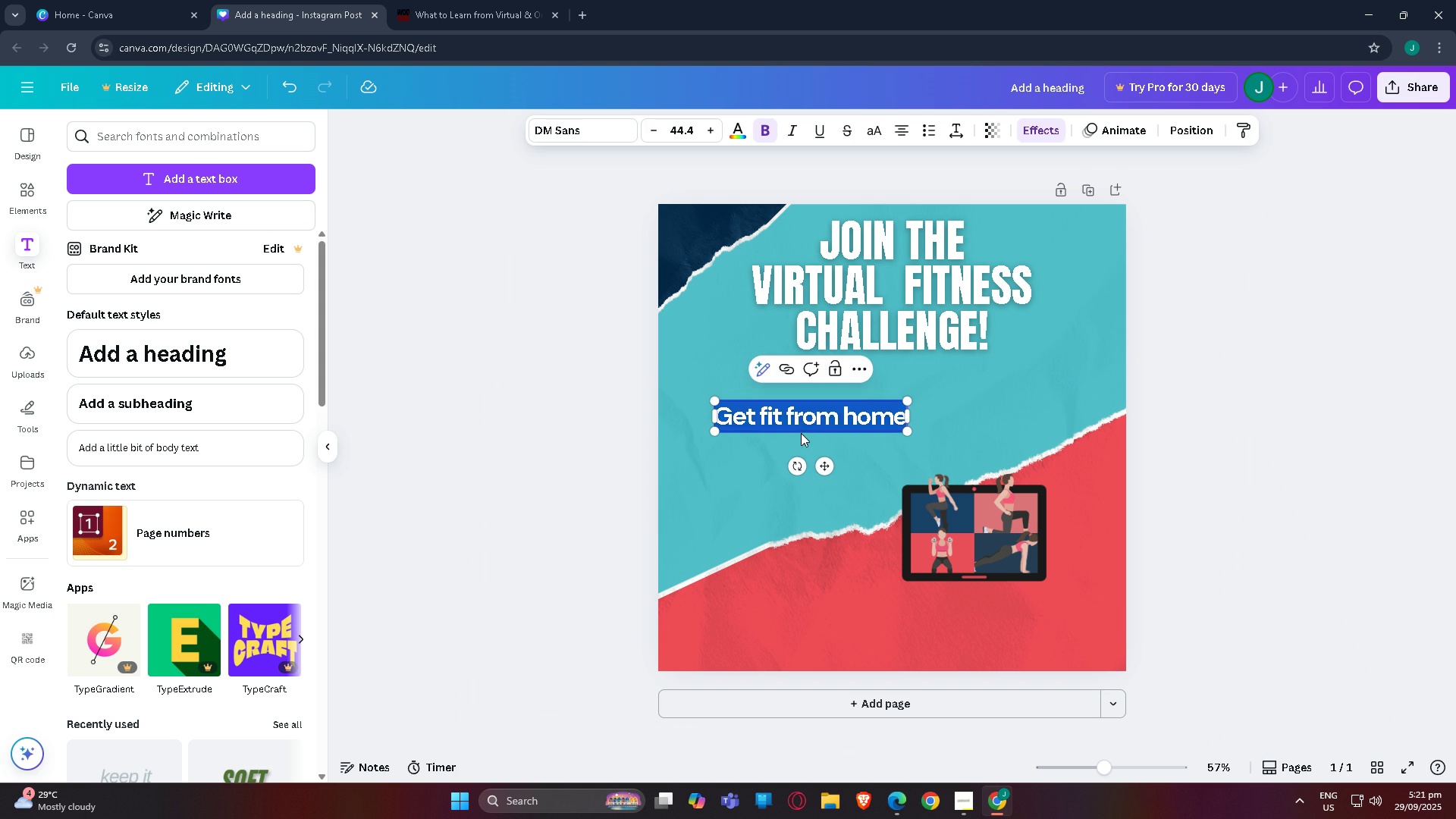 
scroll: coordinate [801, 431], scroll_direction: down, amount: 1.0
 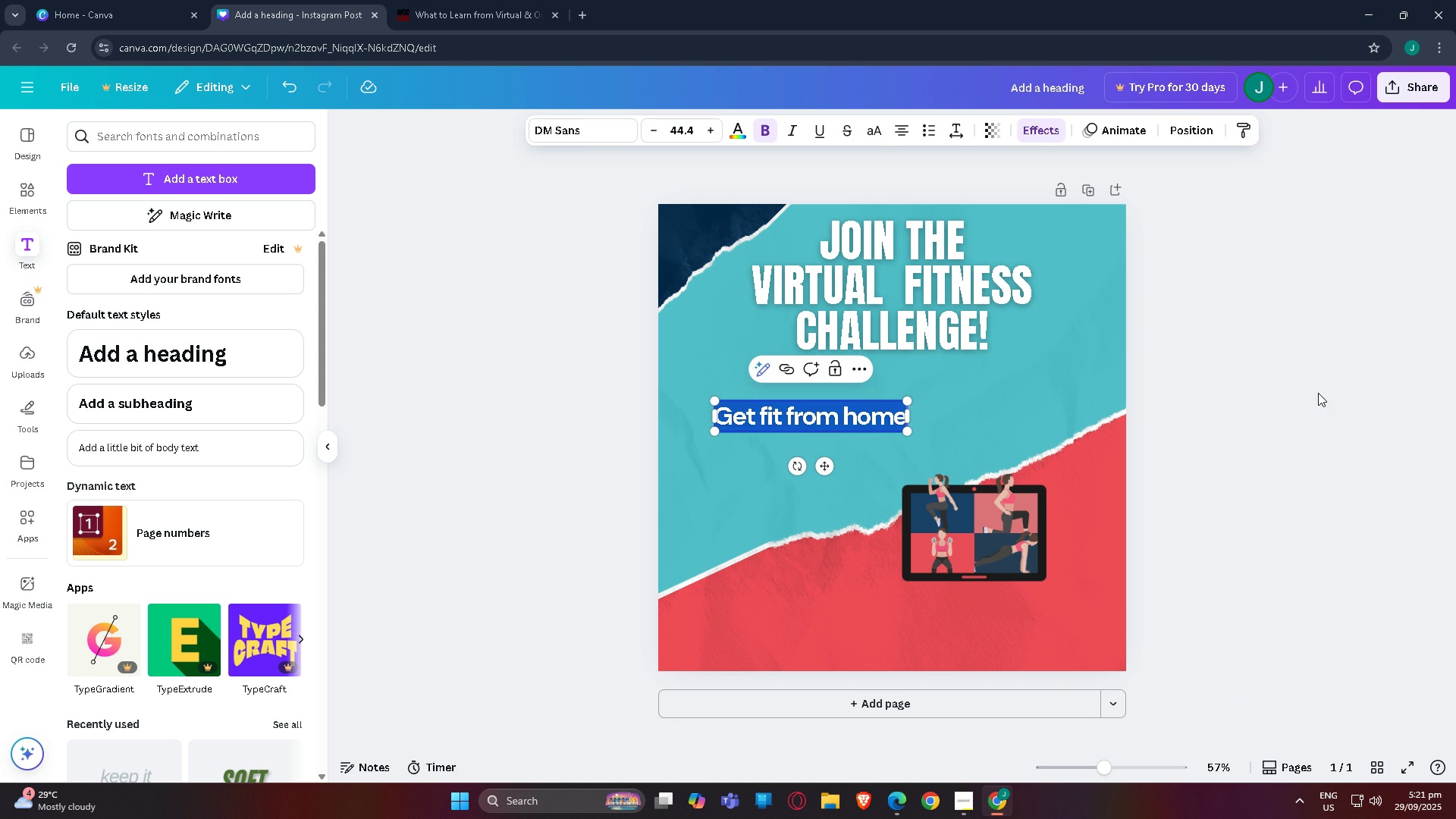 
left_click([1318, 393])
 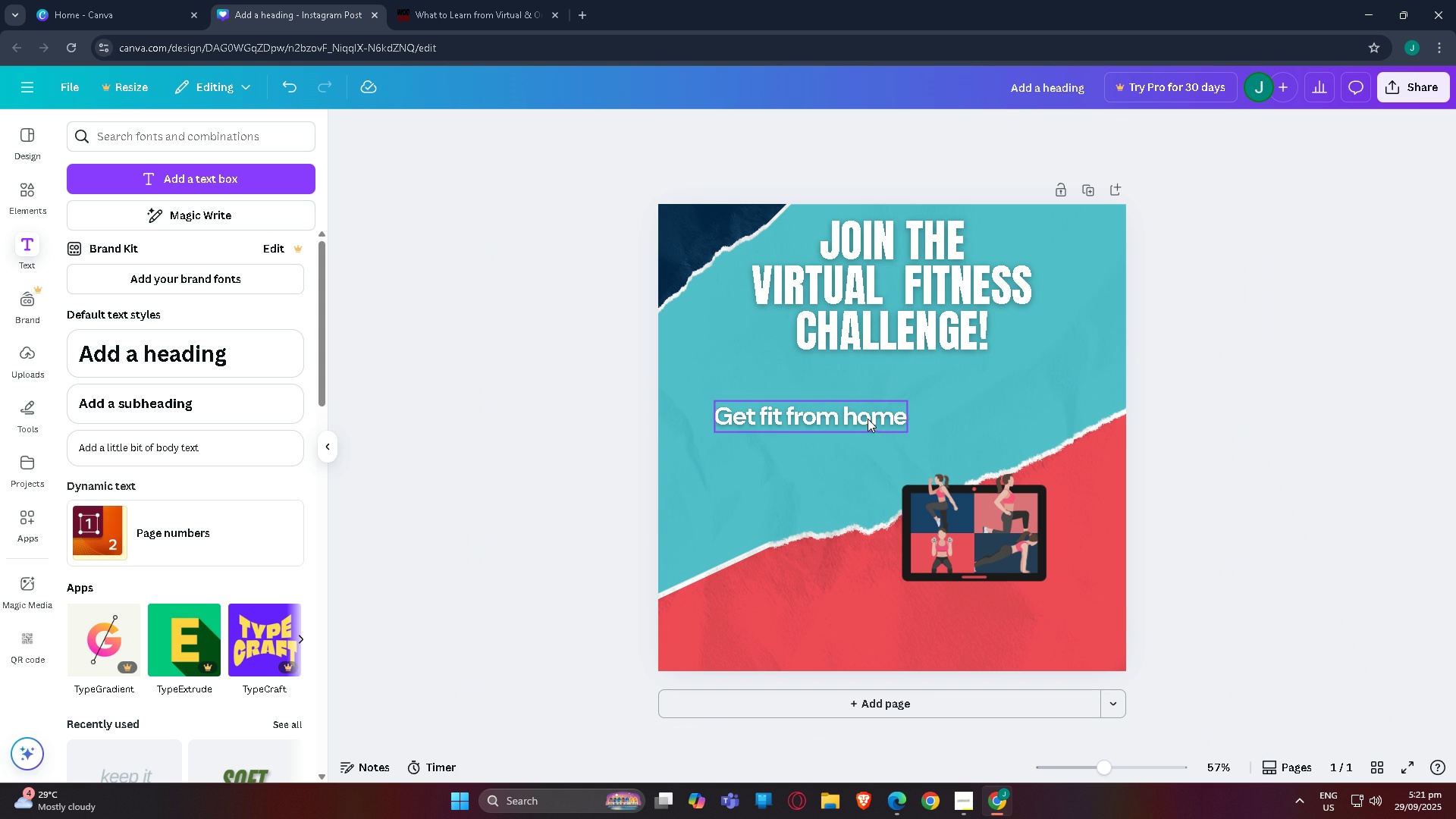 
left_click([868, 419])
 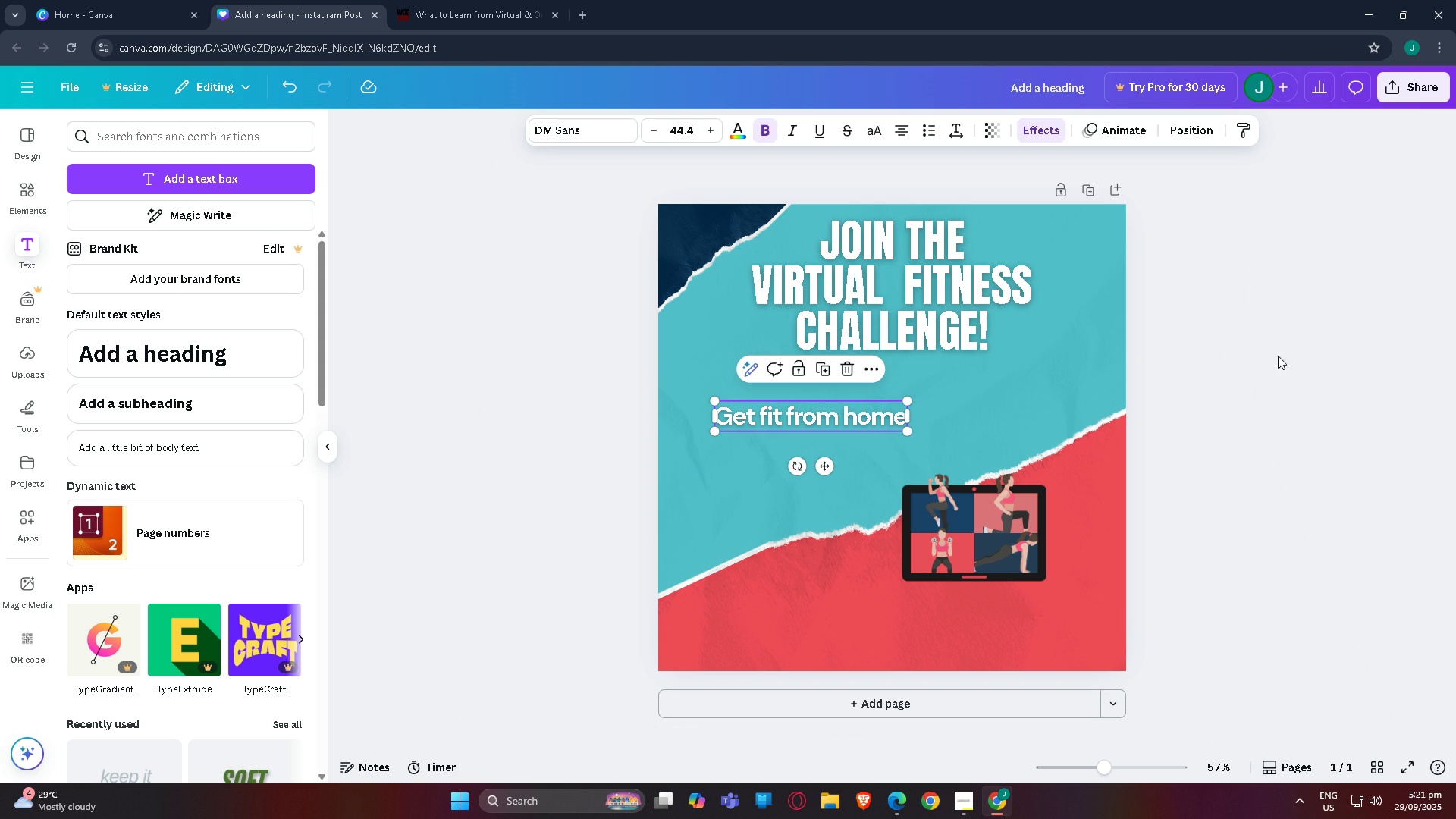 
scroll: coordinate [1250, 394], scroll_direction: down, amount: 3.0